 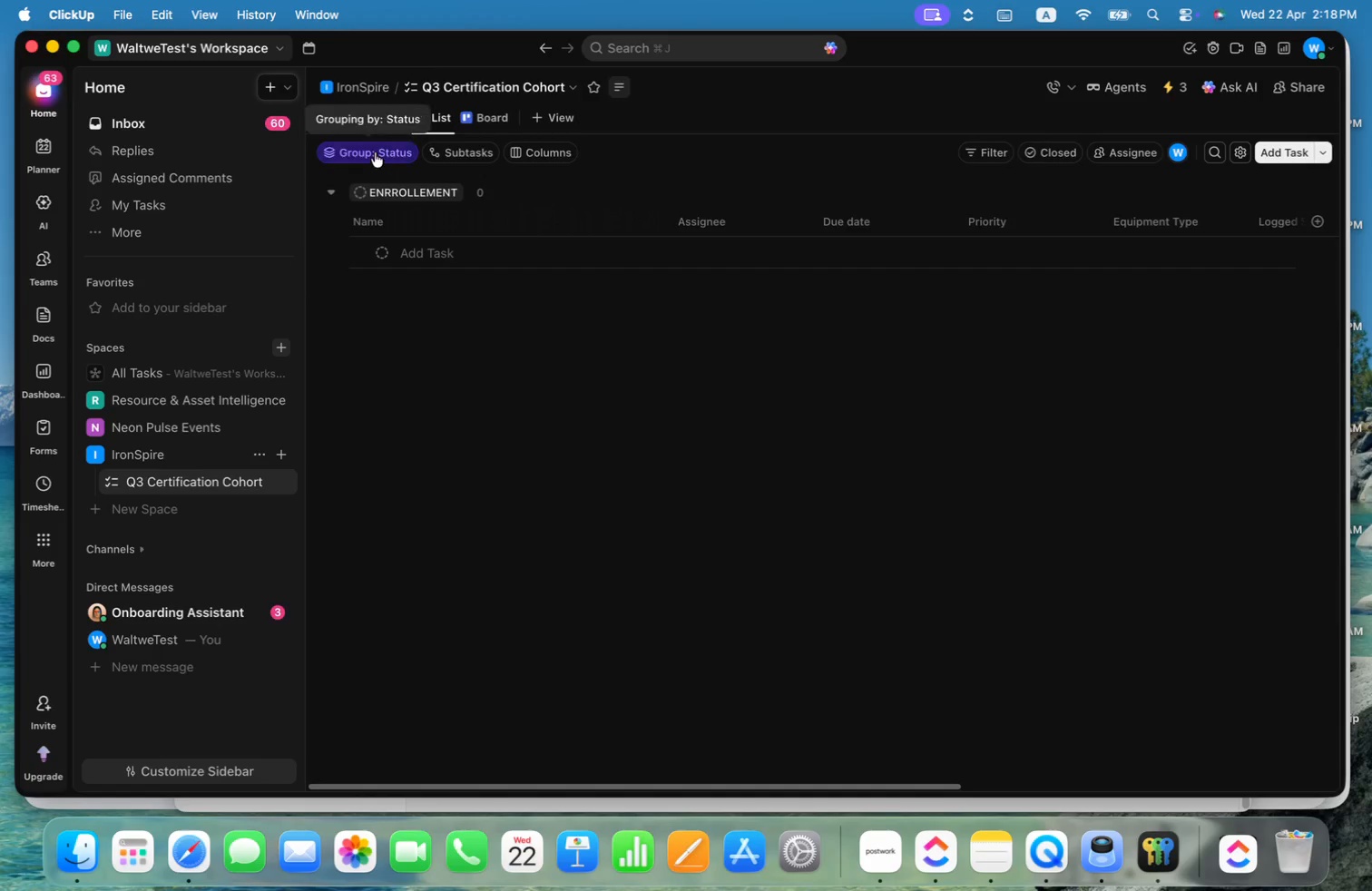 
left_click([373, 152])
 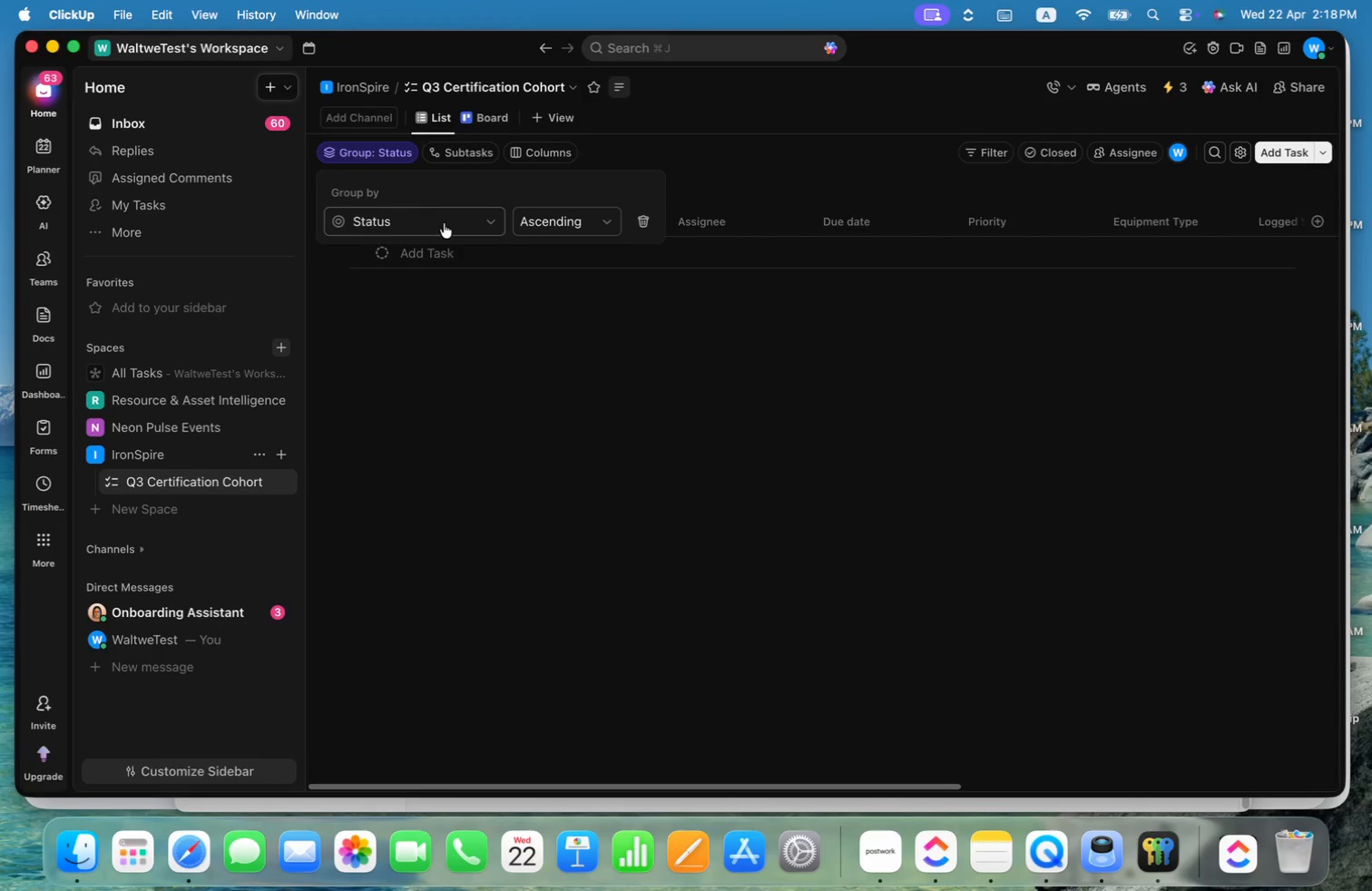 
left_click([456, 220])
 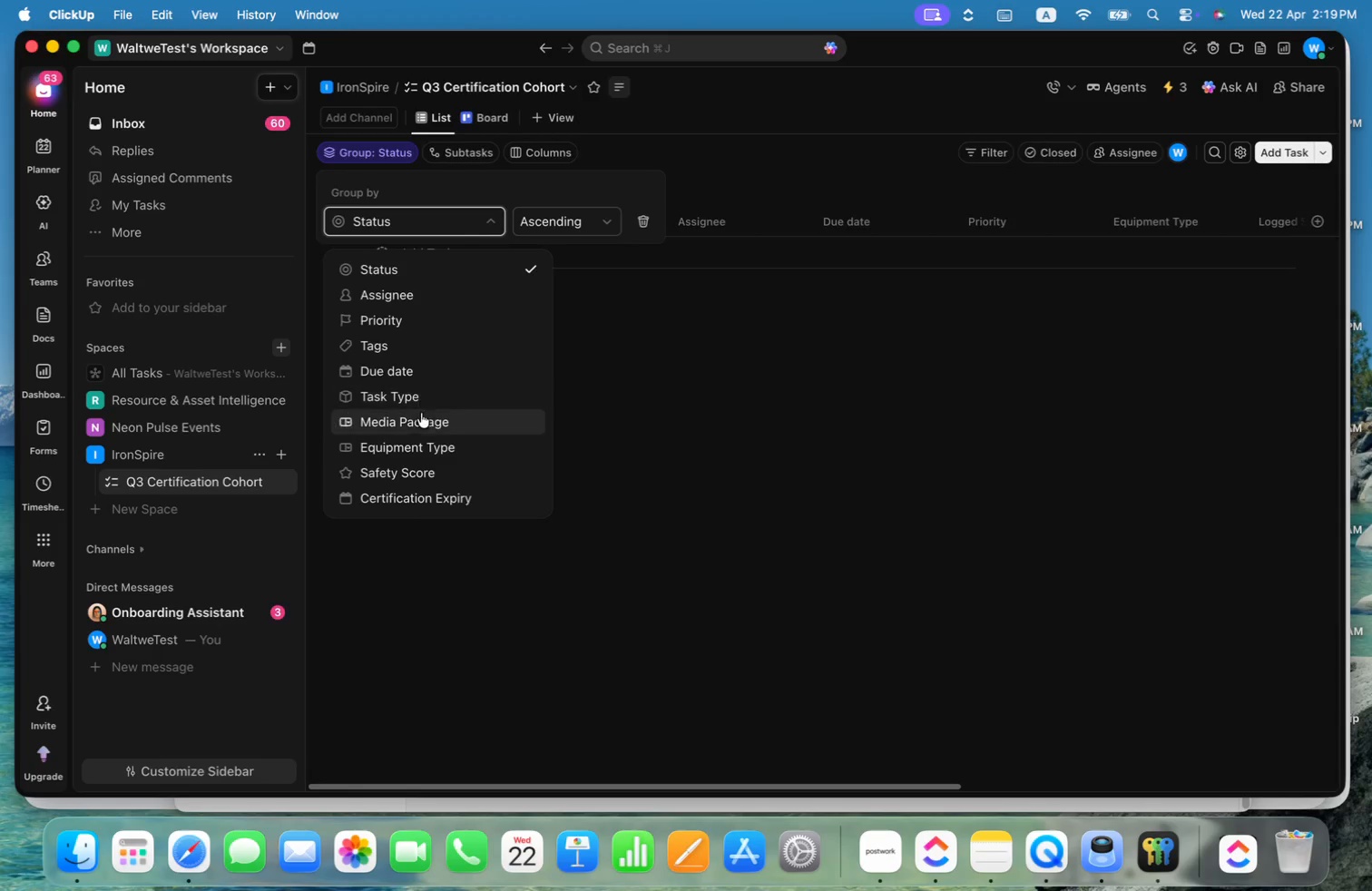 
left_click([431, 443])
 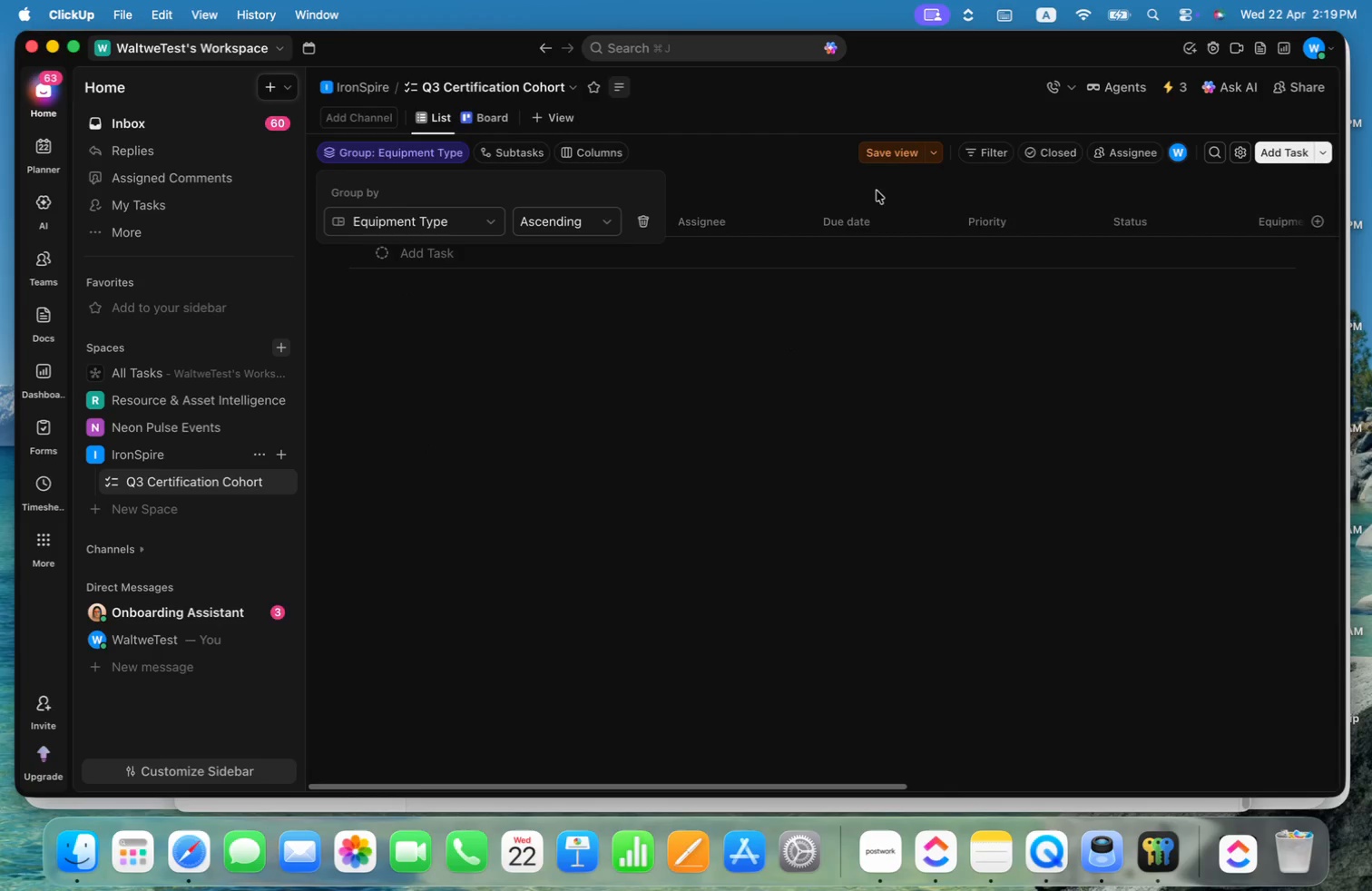 
left_click([893, 154])
 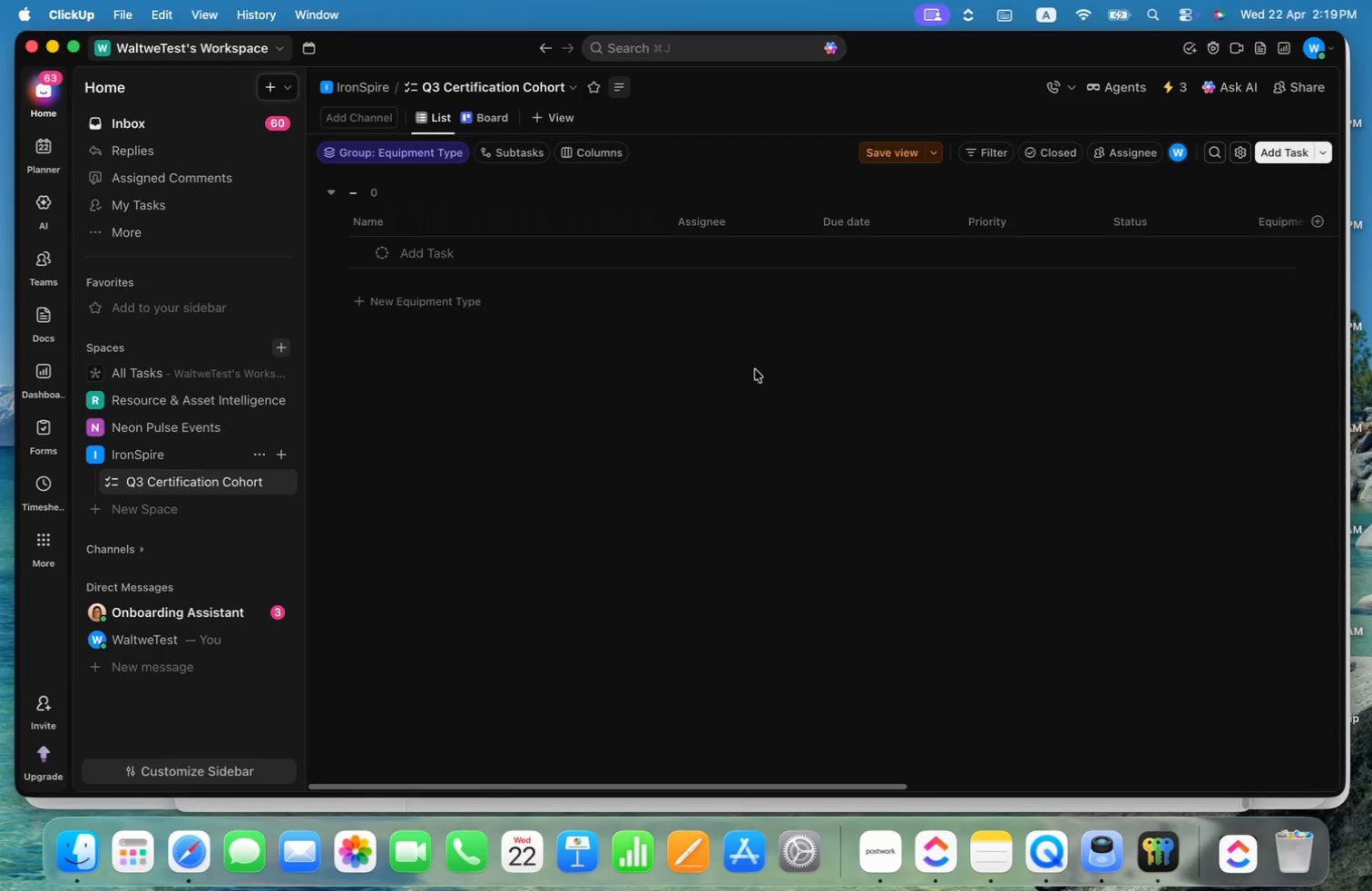 
key(Meta+CommandLeft)
 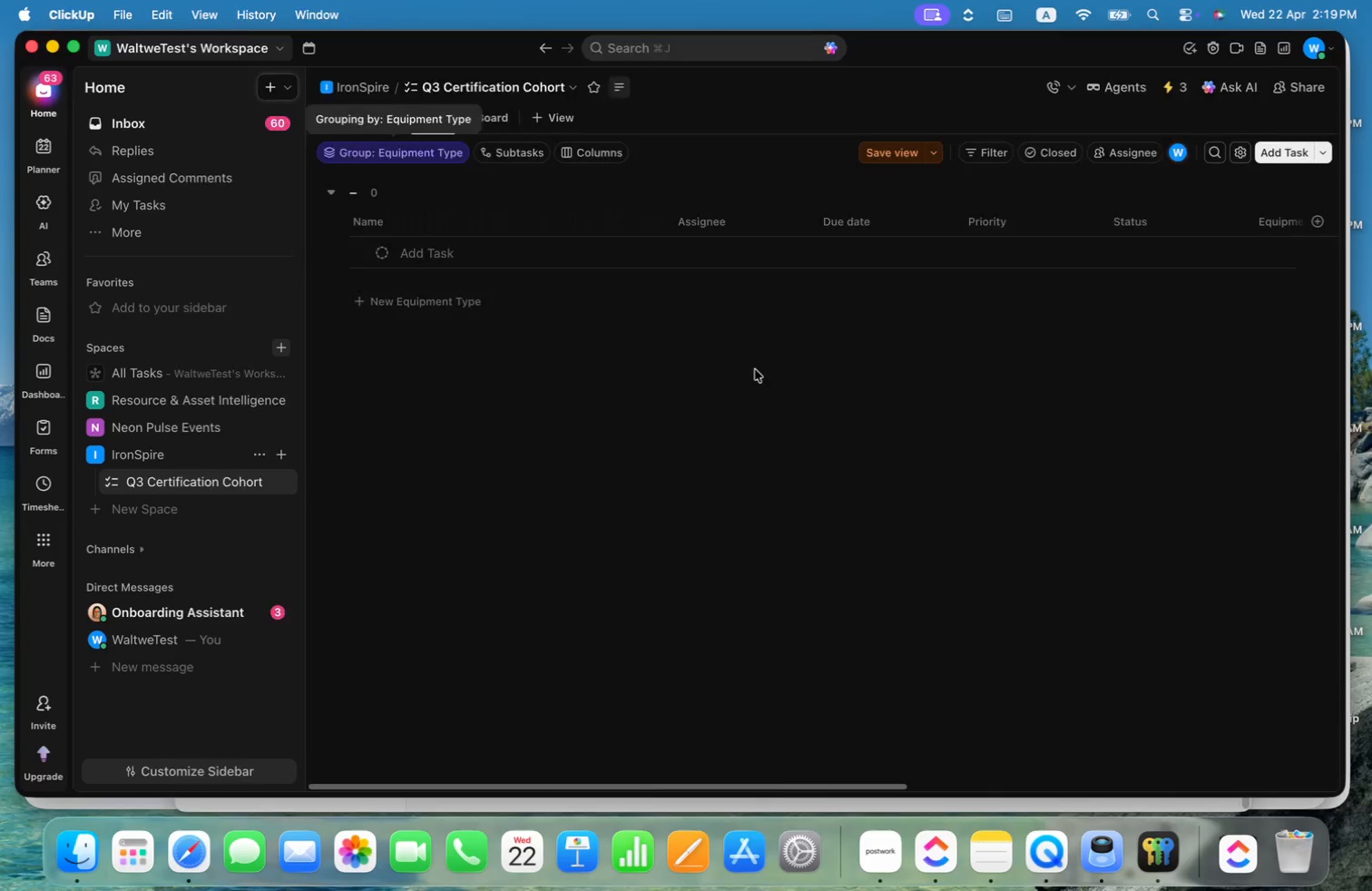 
key(Meta+Tab)